 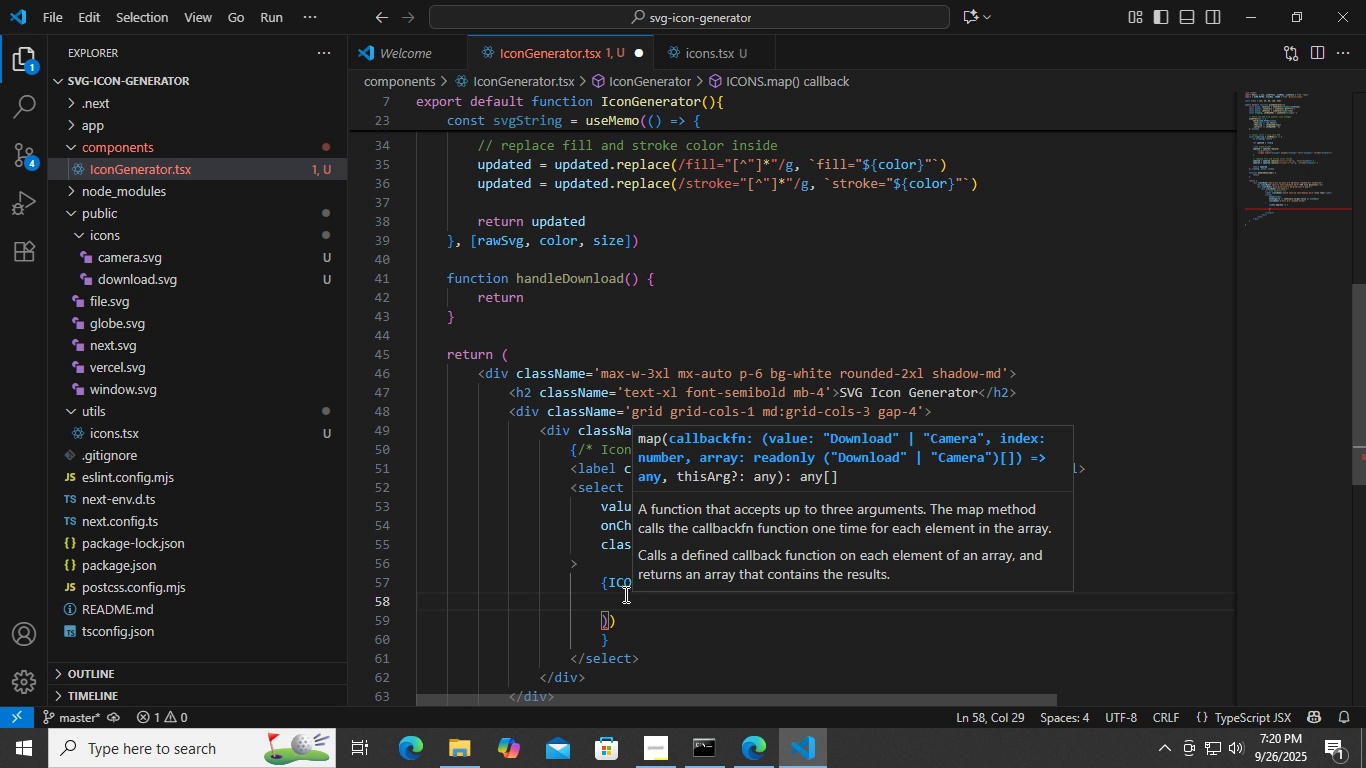 
left_click([609, 620])
 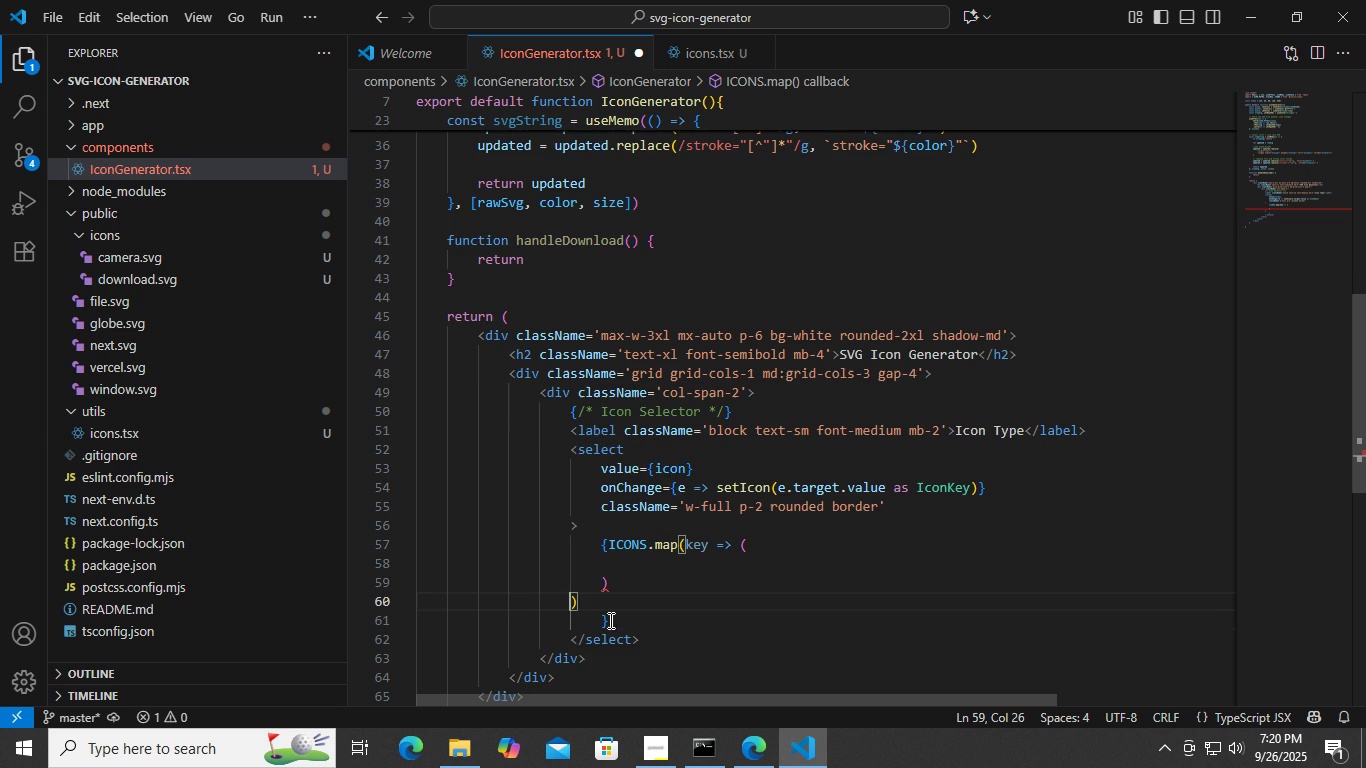 
key(Enter)
 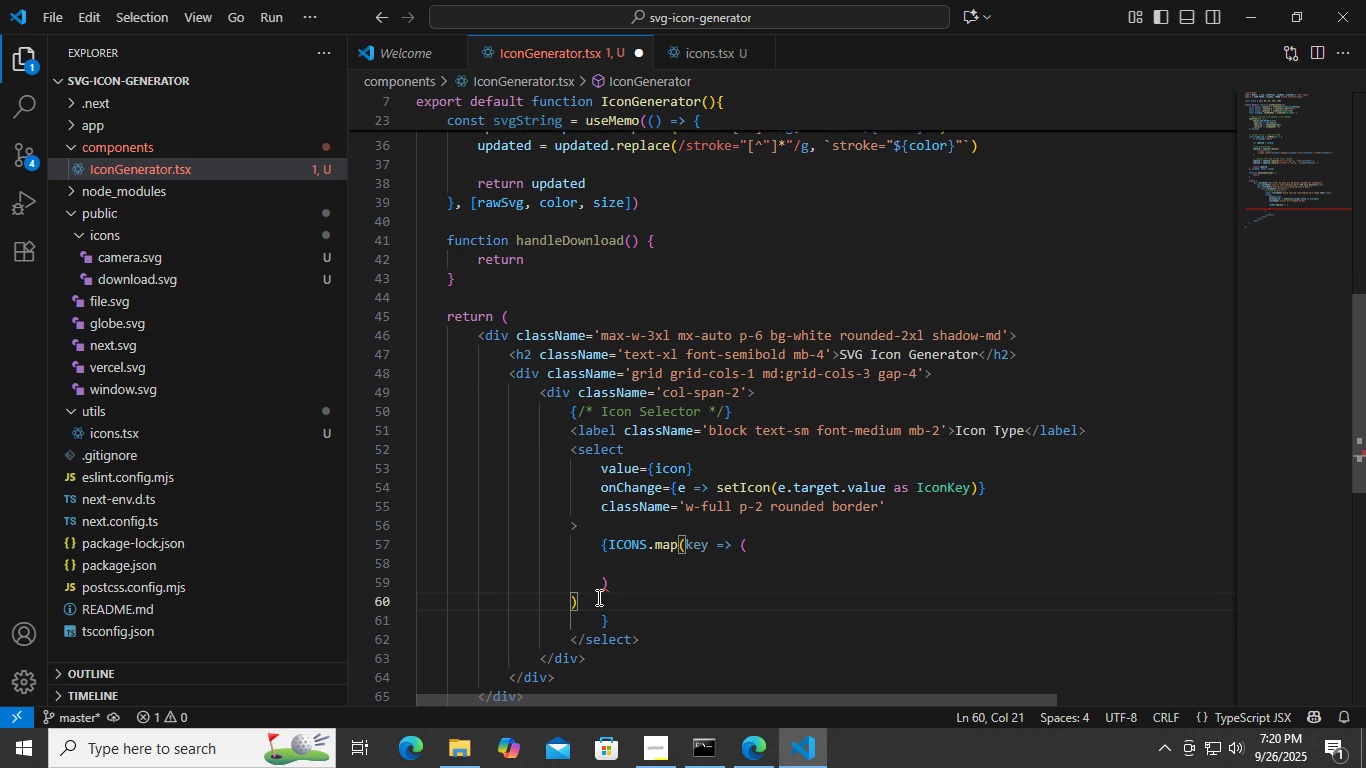 
key(Control+ControlLeft)
 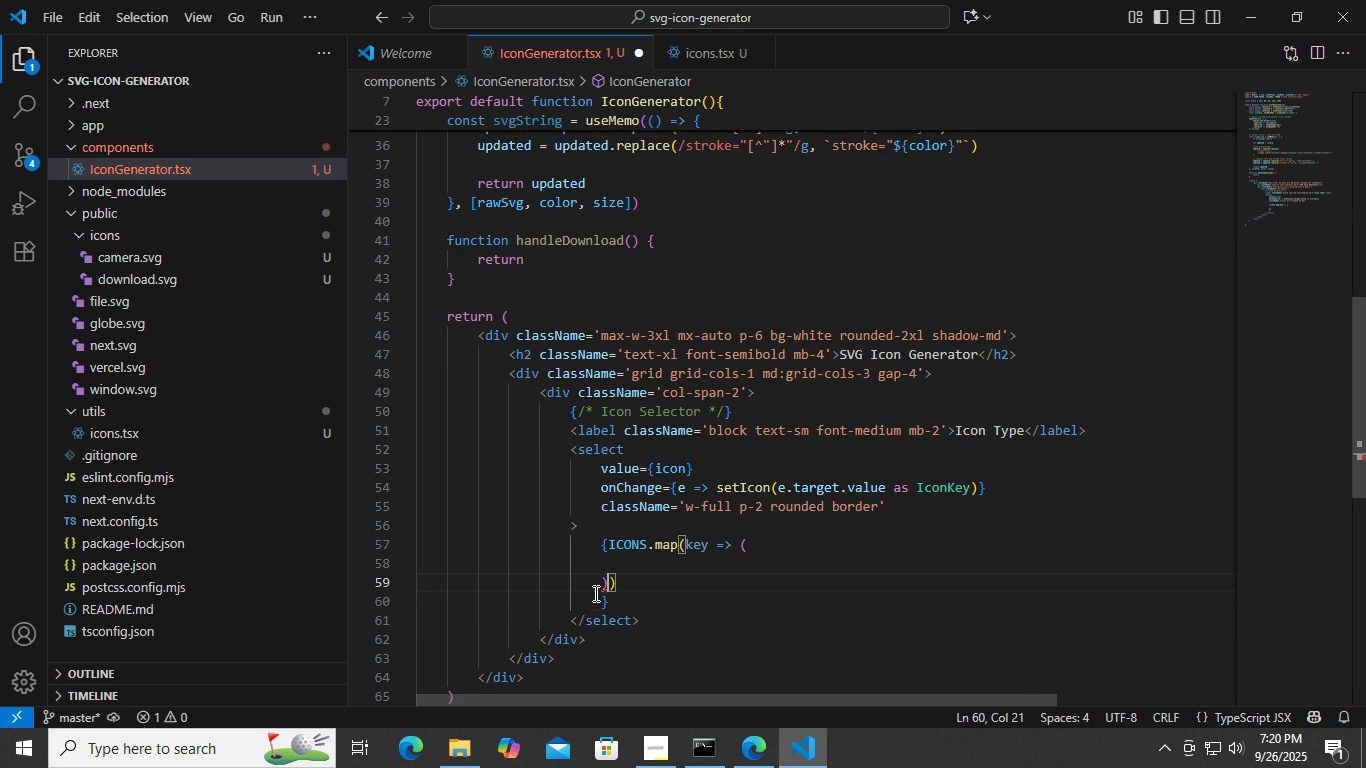 
key(Control+Z)
 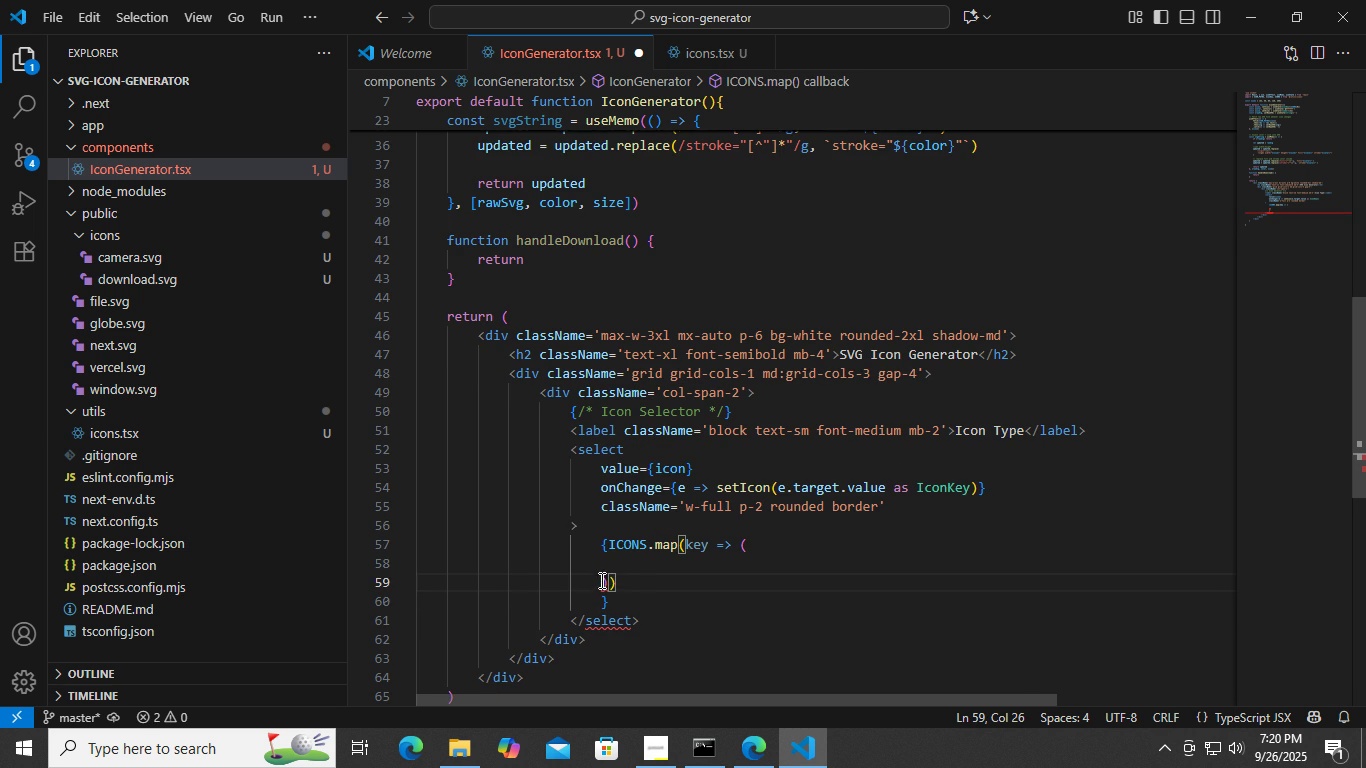 
left_click([600, 580])
 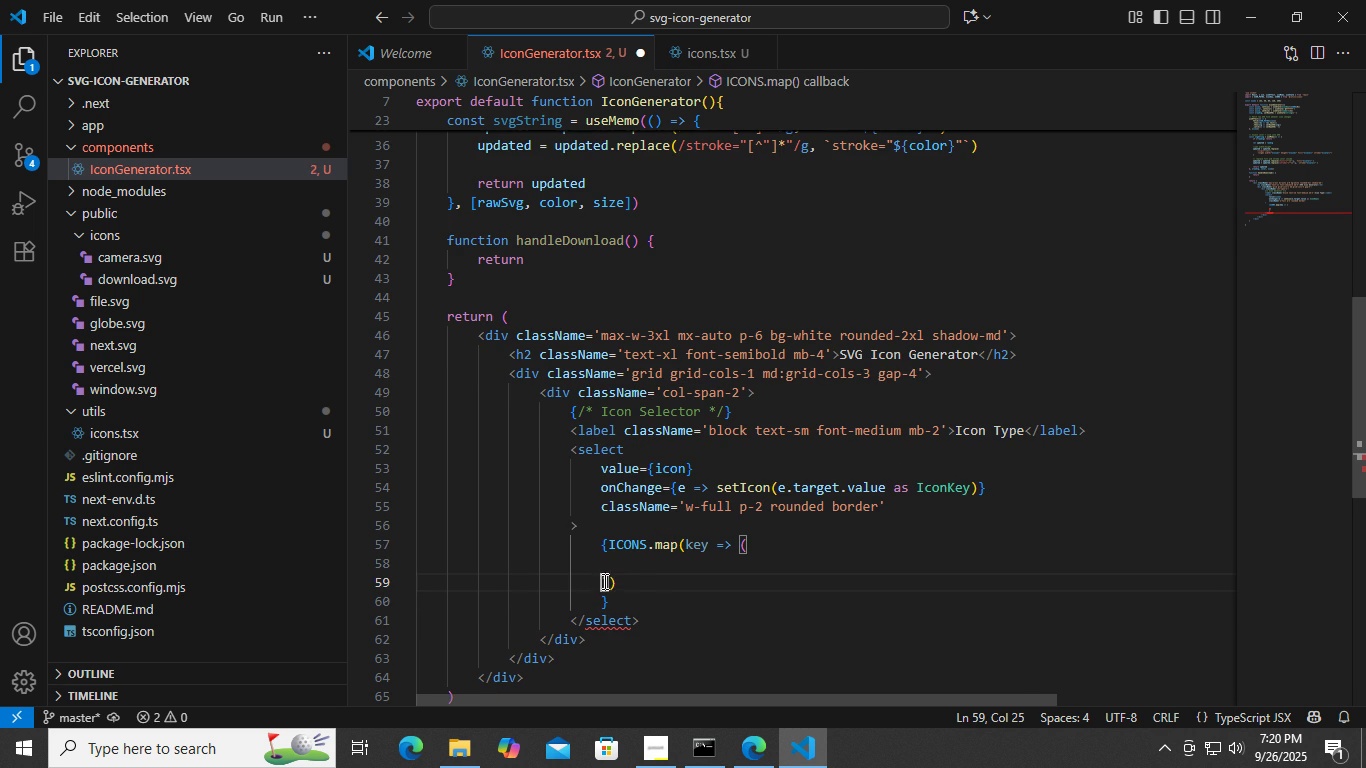 
key(Tab)
 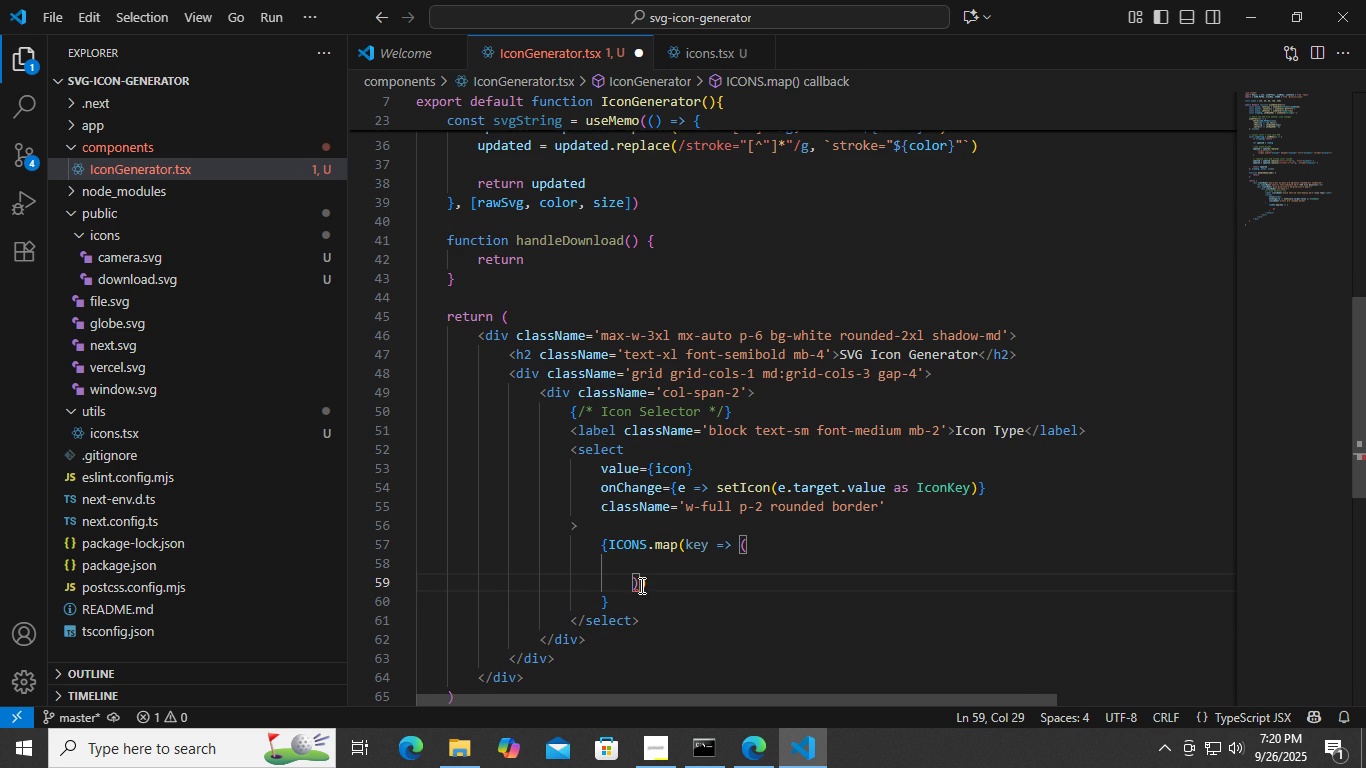 
left_click([640, 585])